 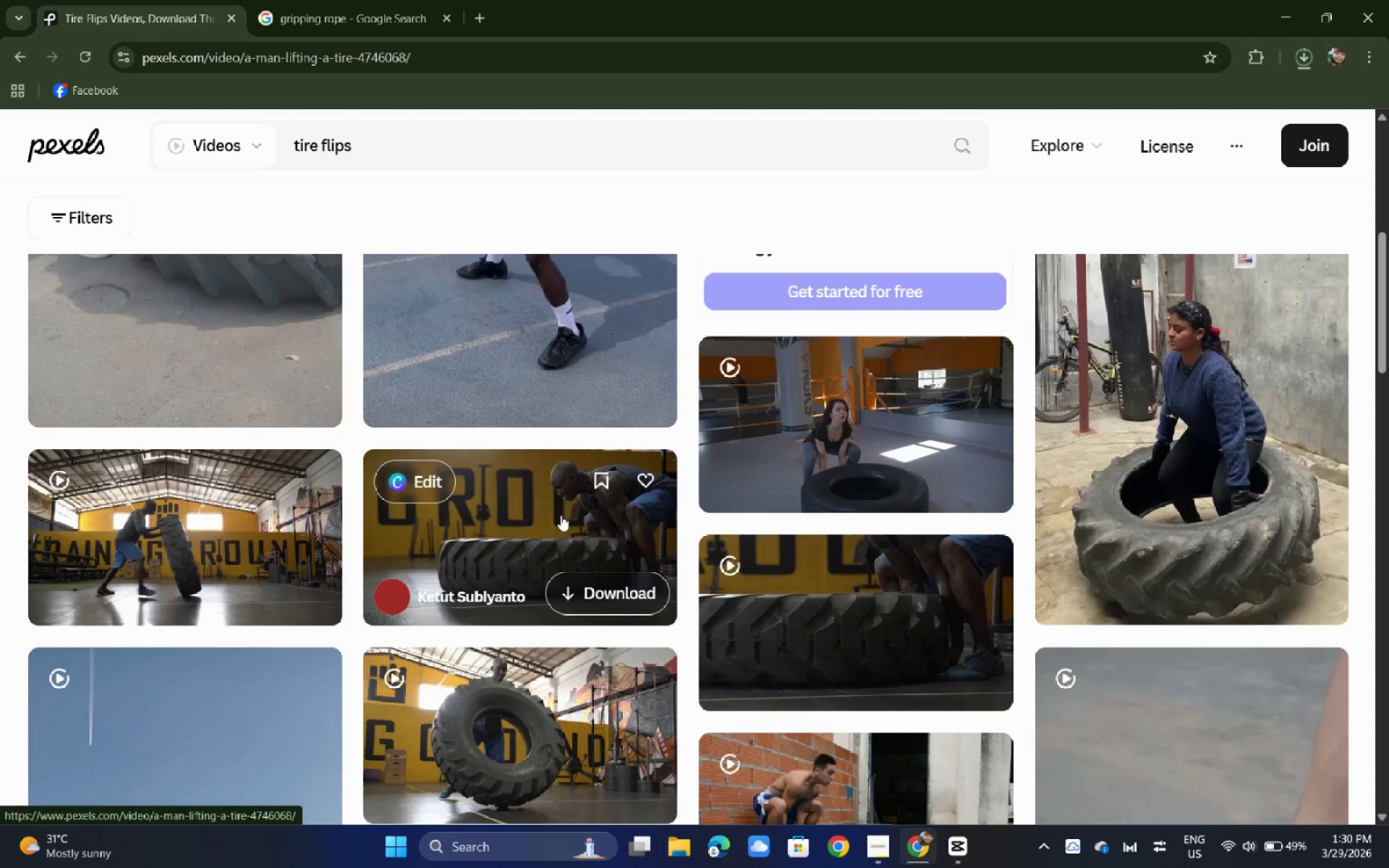 
left_click([1104, 187])
 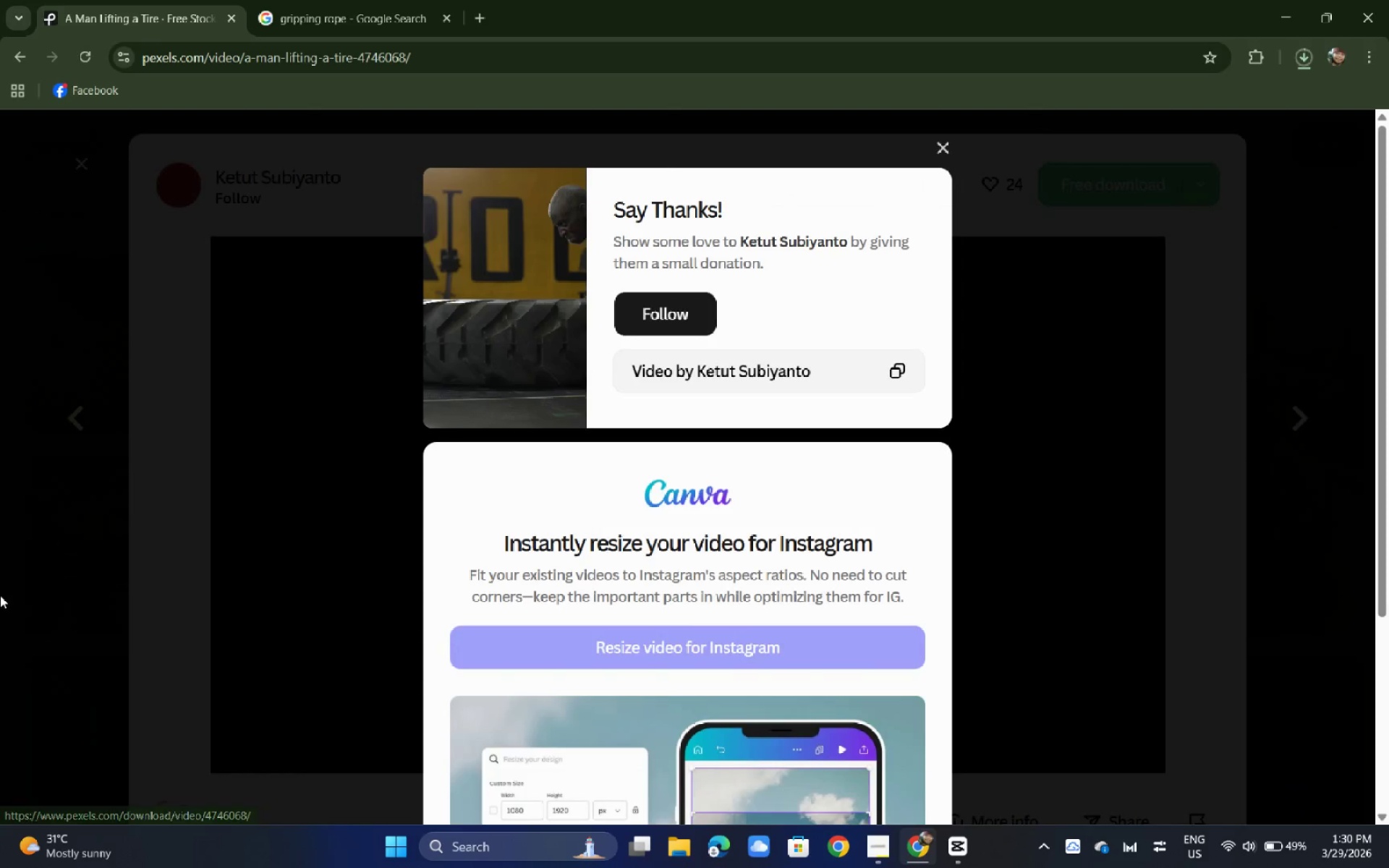 
left_click([0, 595])
 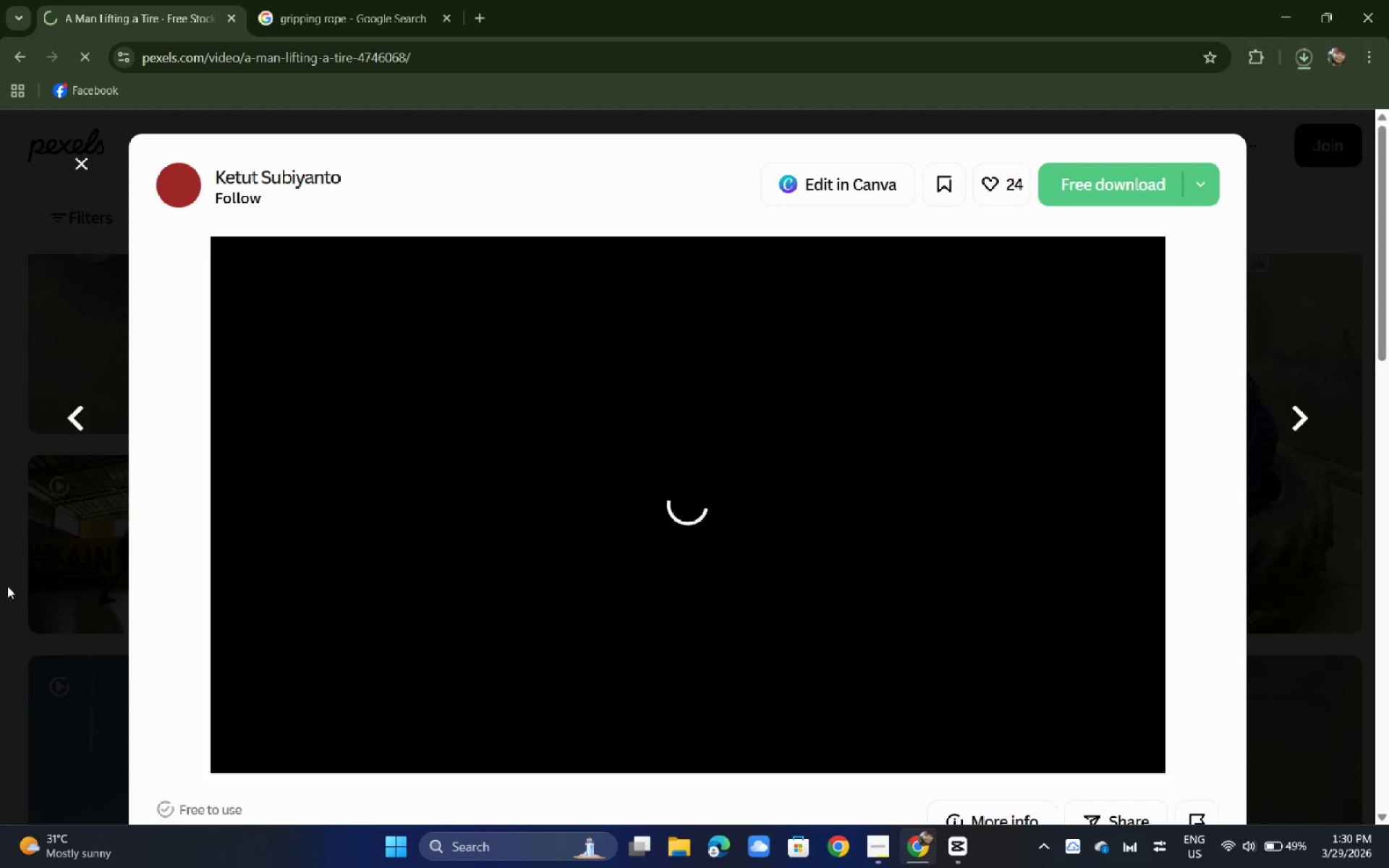 
left_click([4, 584])
 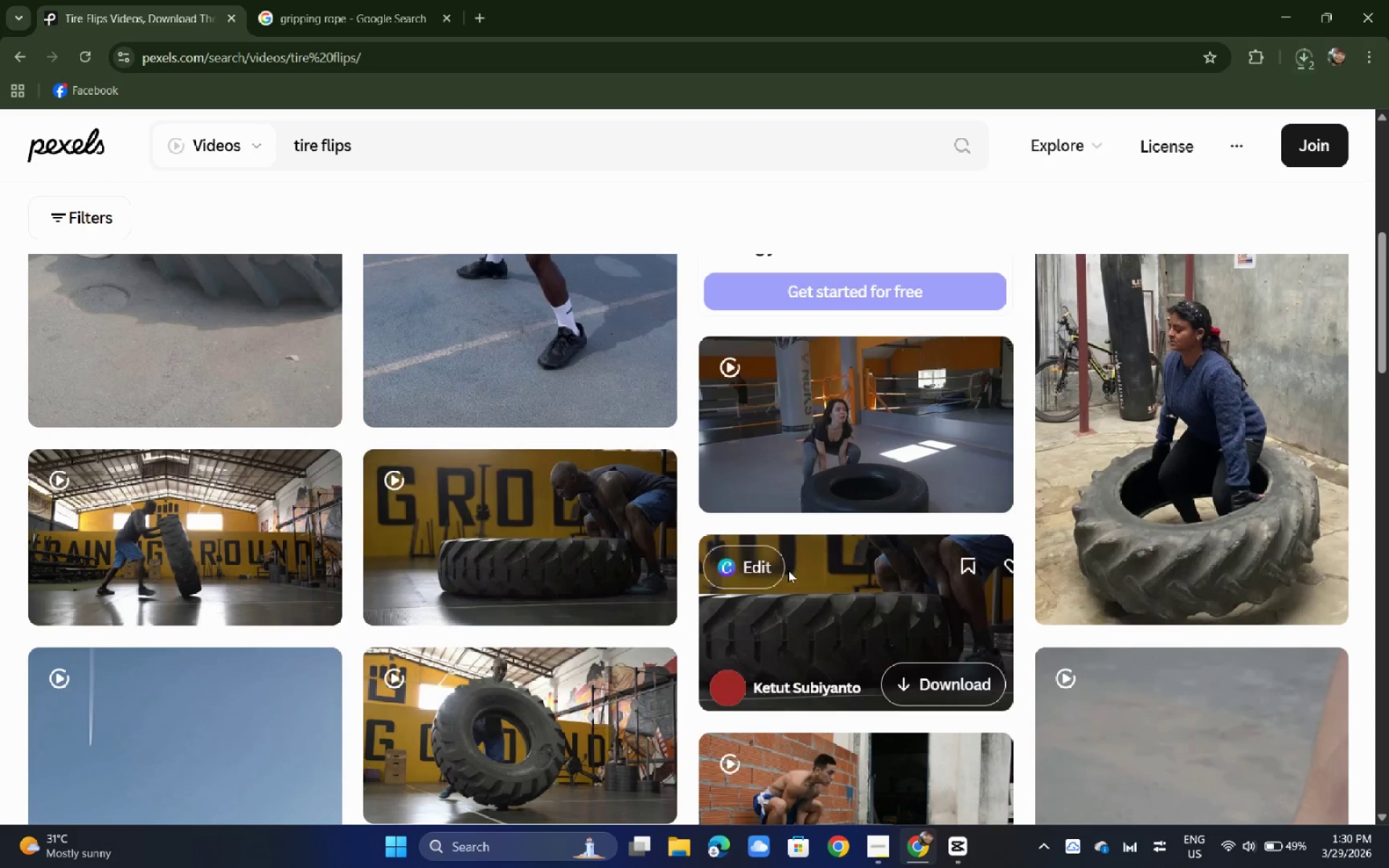 
left_click([802, 576])
 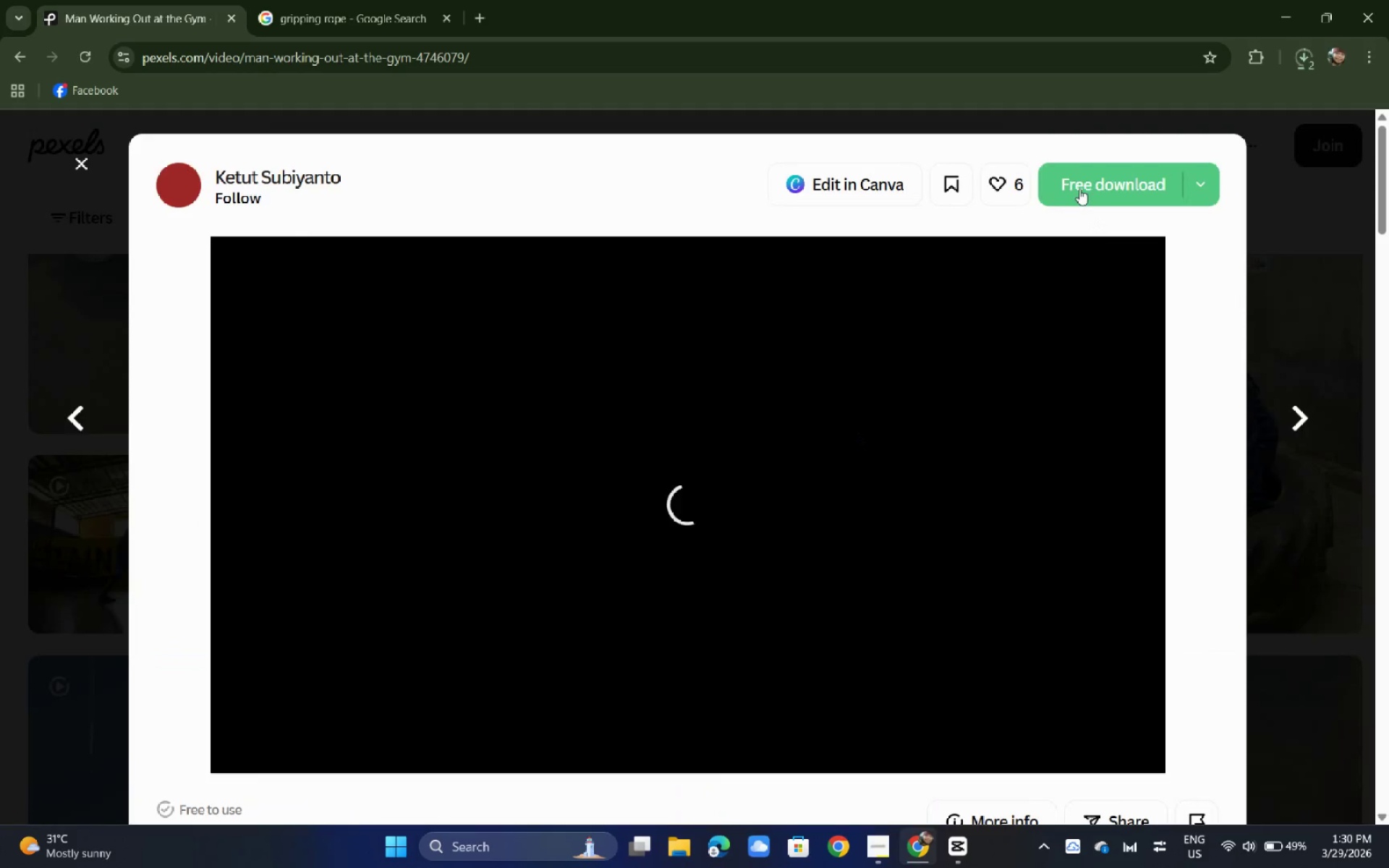 
left_click([1079, 188])
 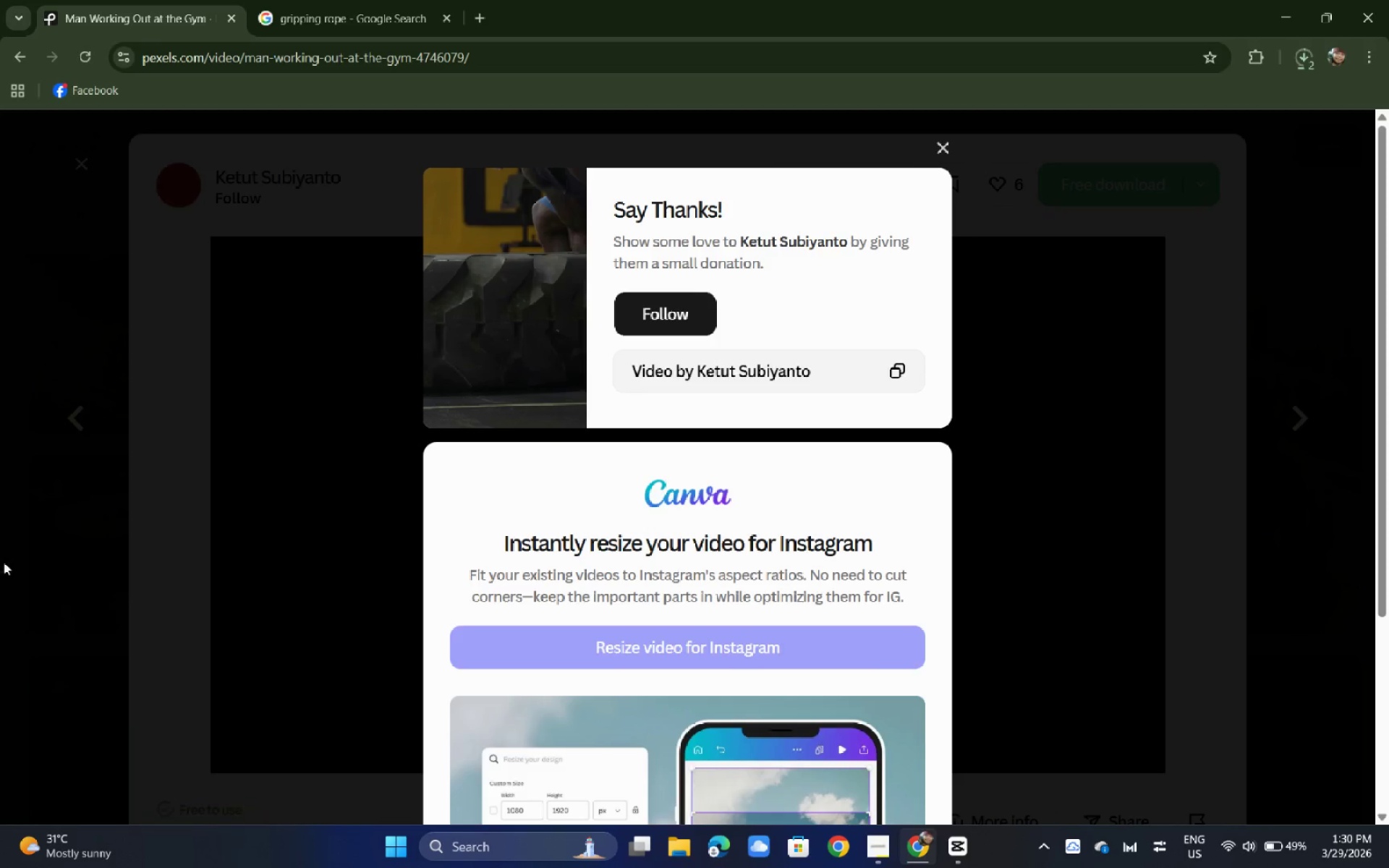 
double_click([23, 553])
 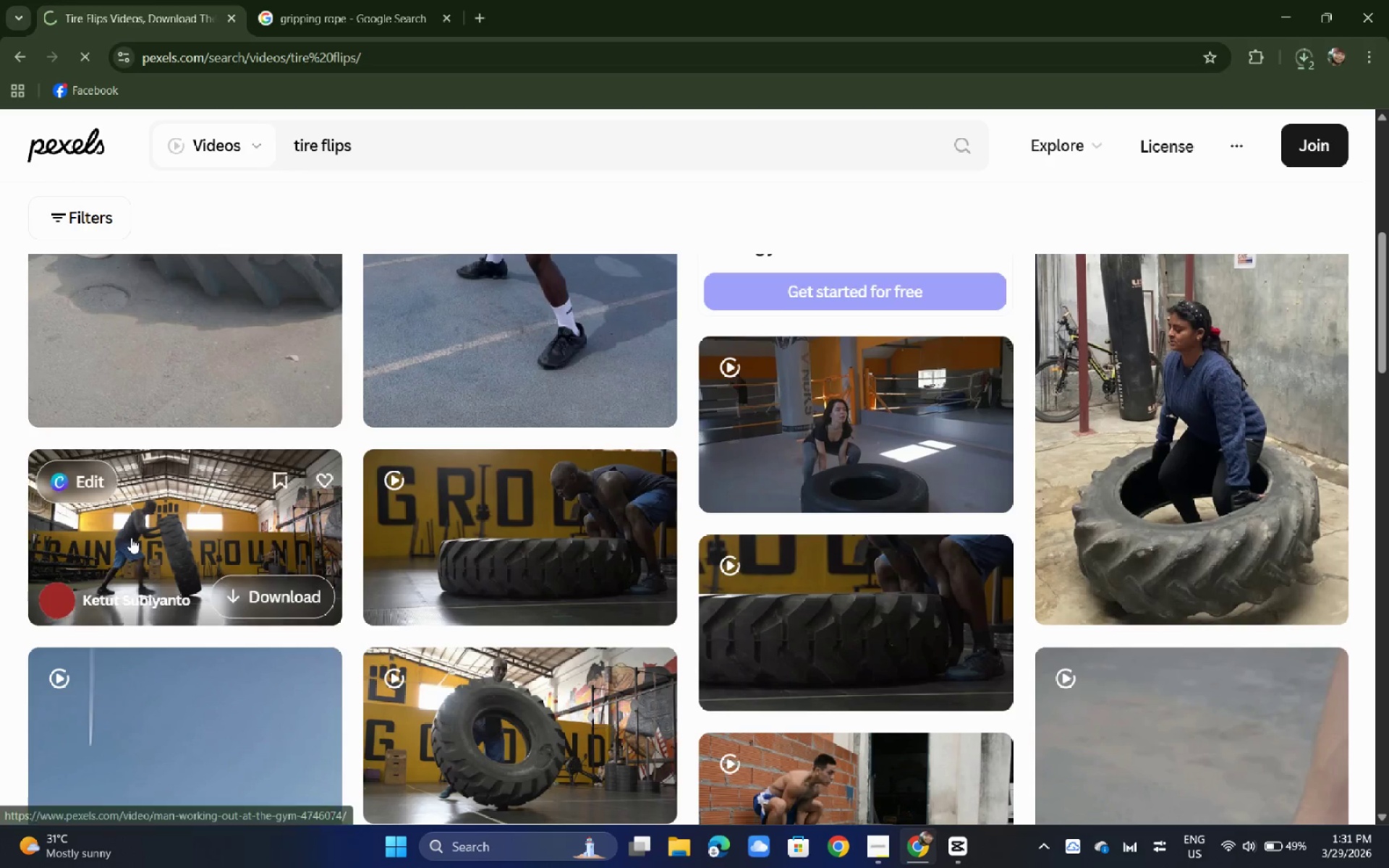 
left_click([131, 537])
 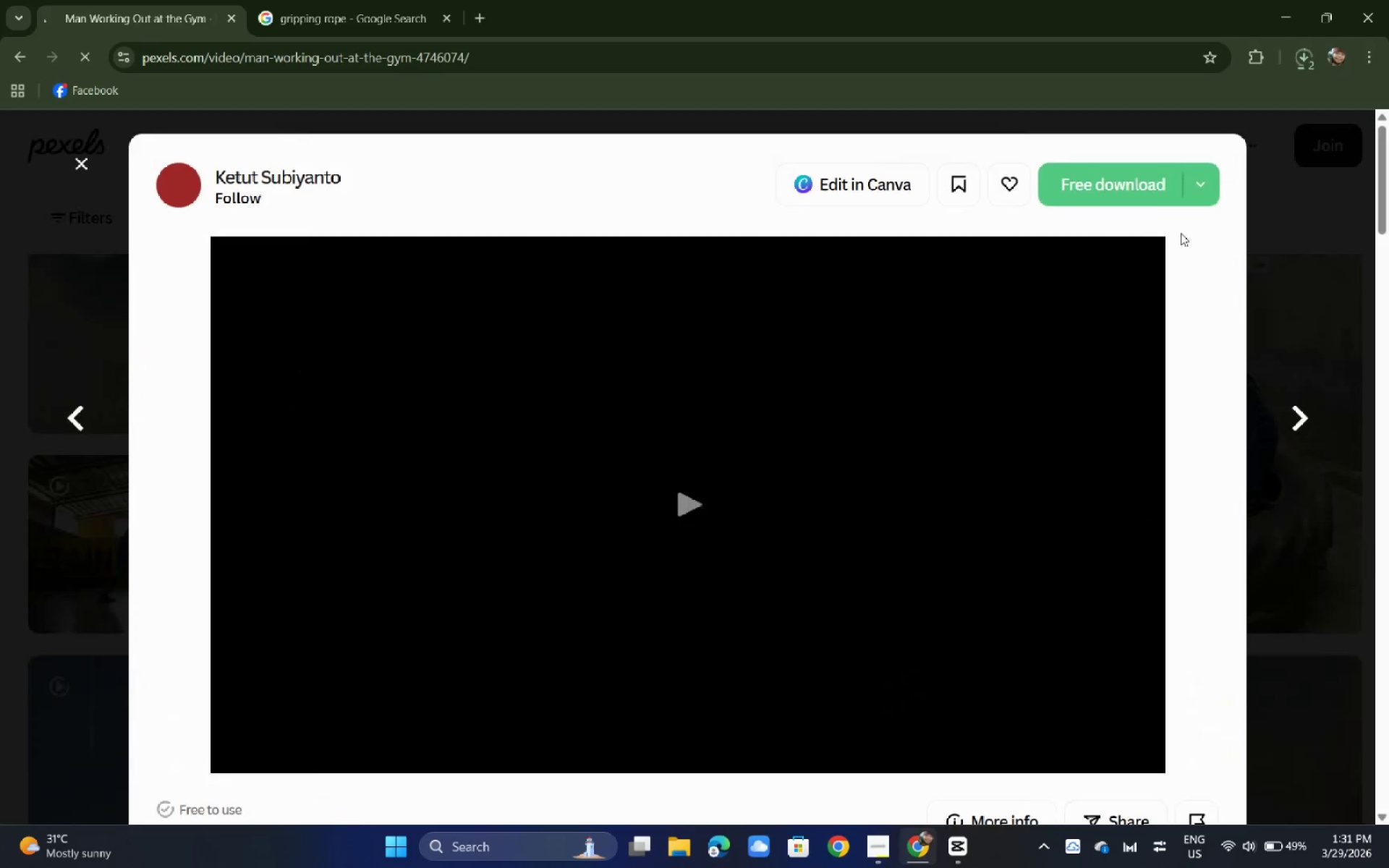 
left_click([1141, 184])
 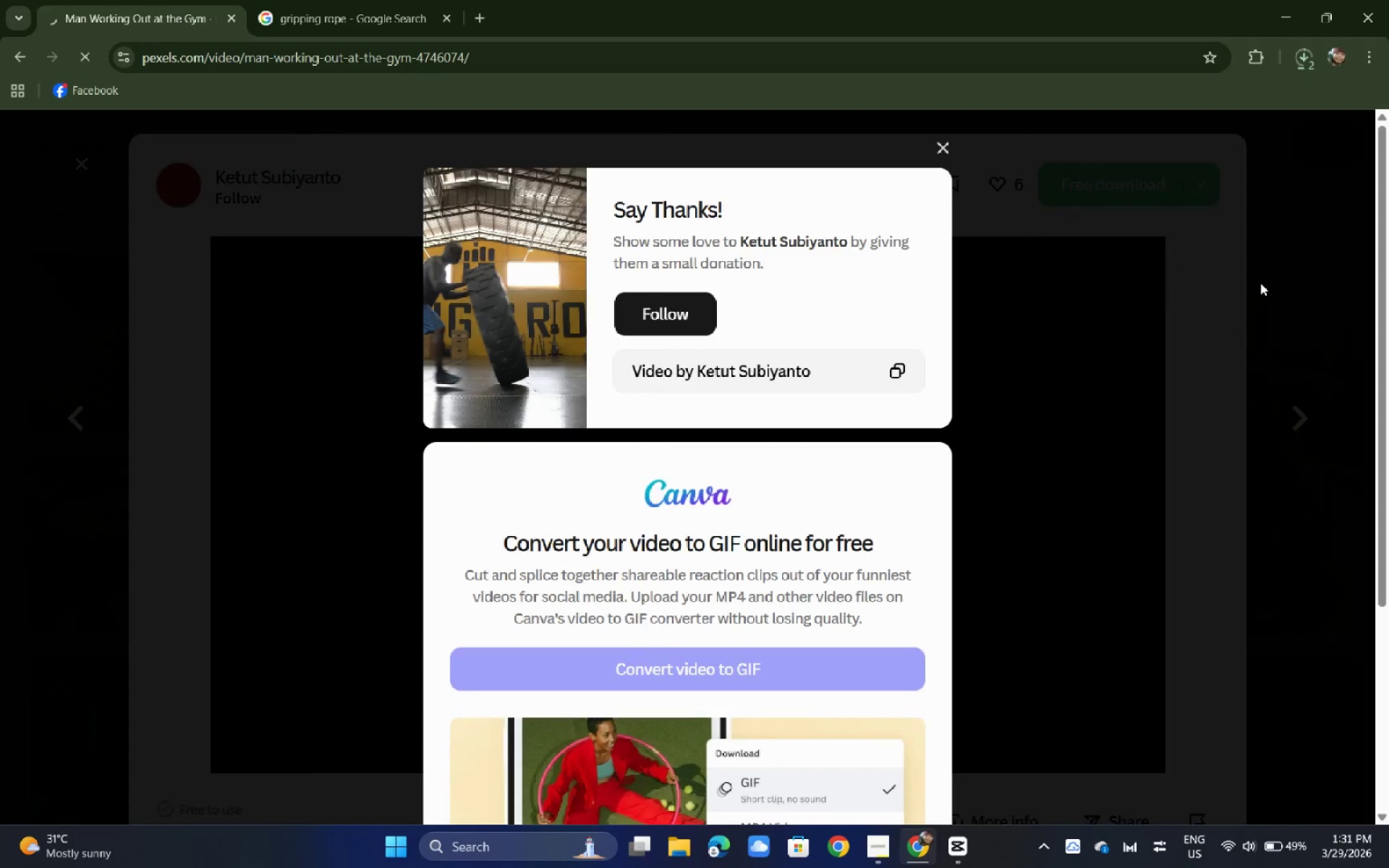 
double_click([1272, 271])
 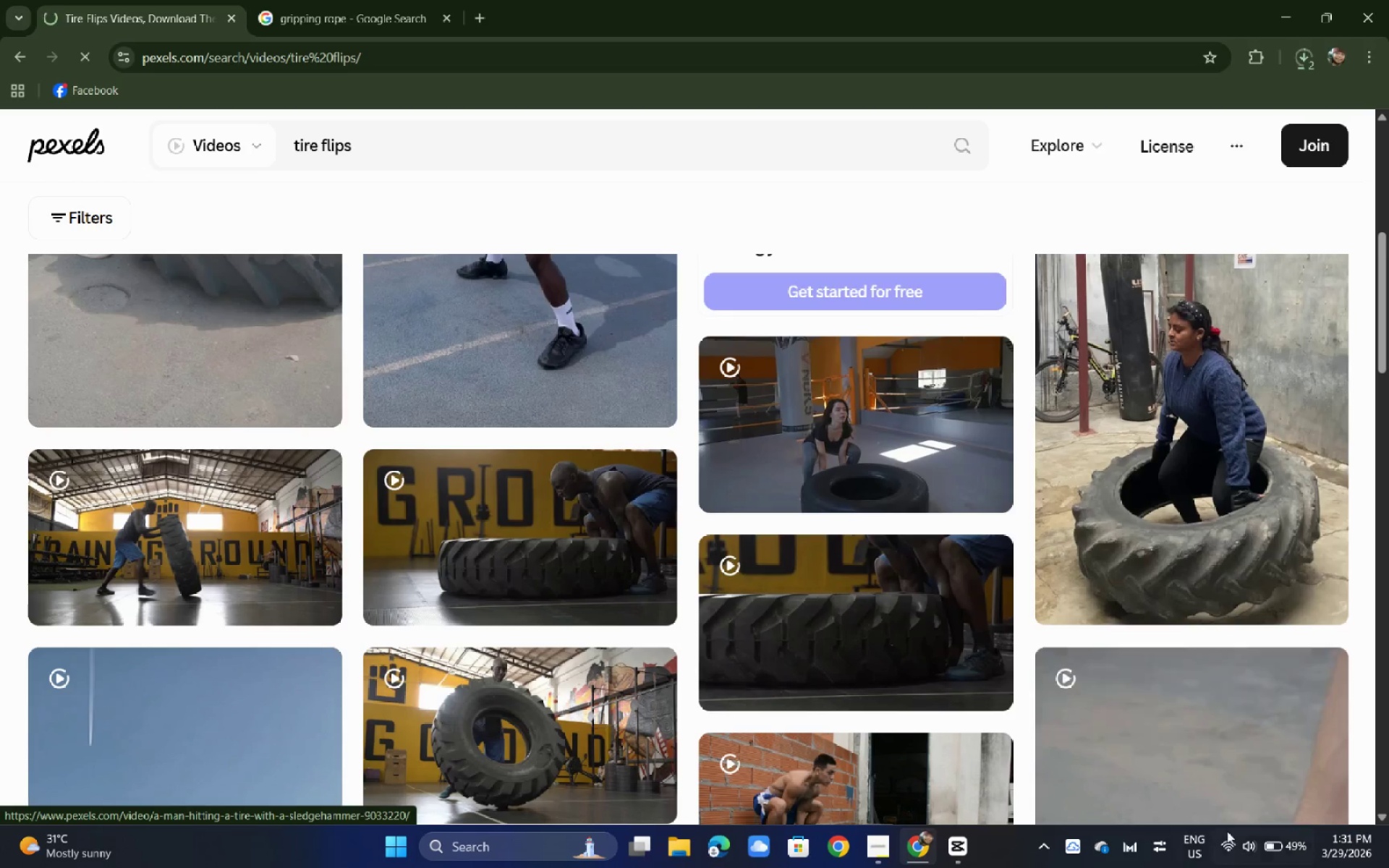 
left_click([1255, 845])
 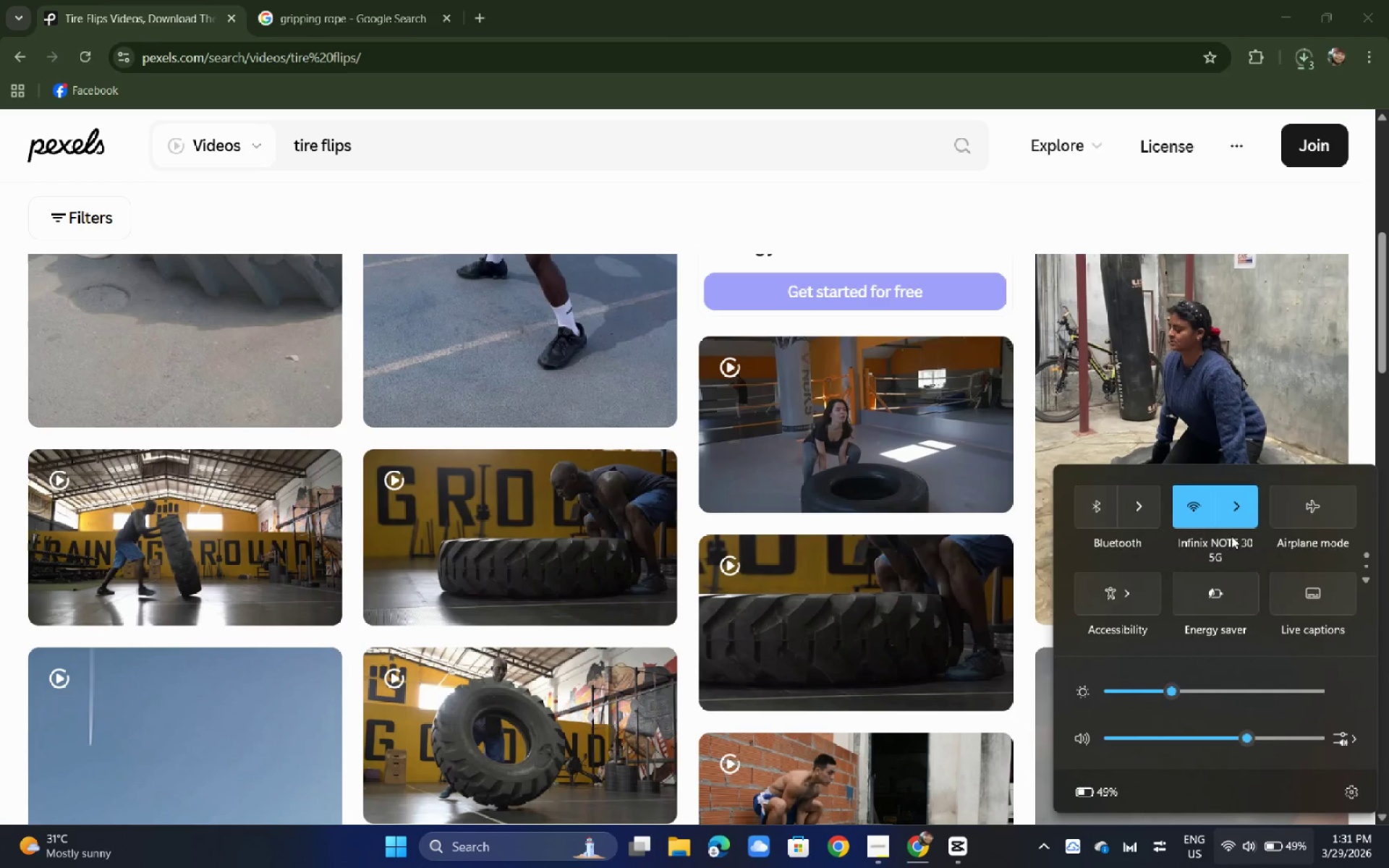 
left_click([1238, 521])
 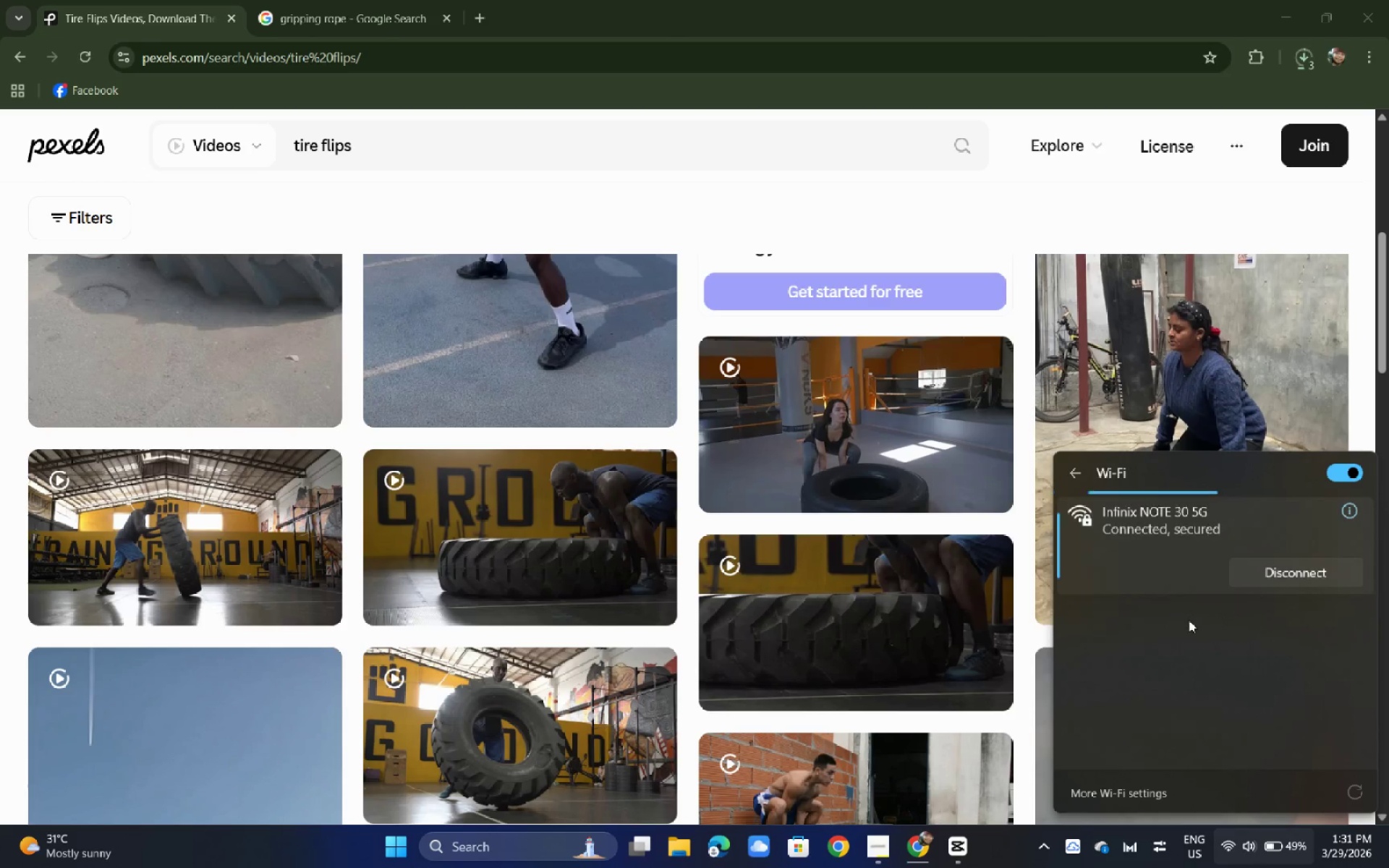 
left_click([1189, 620])
 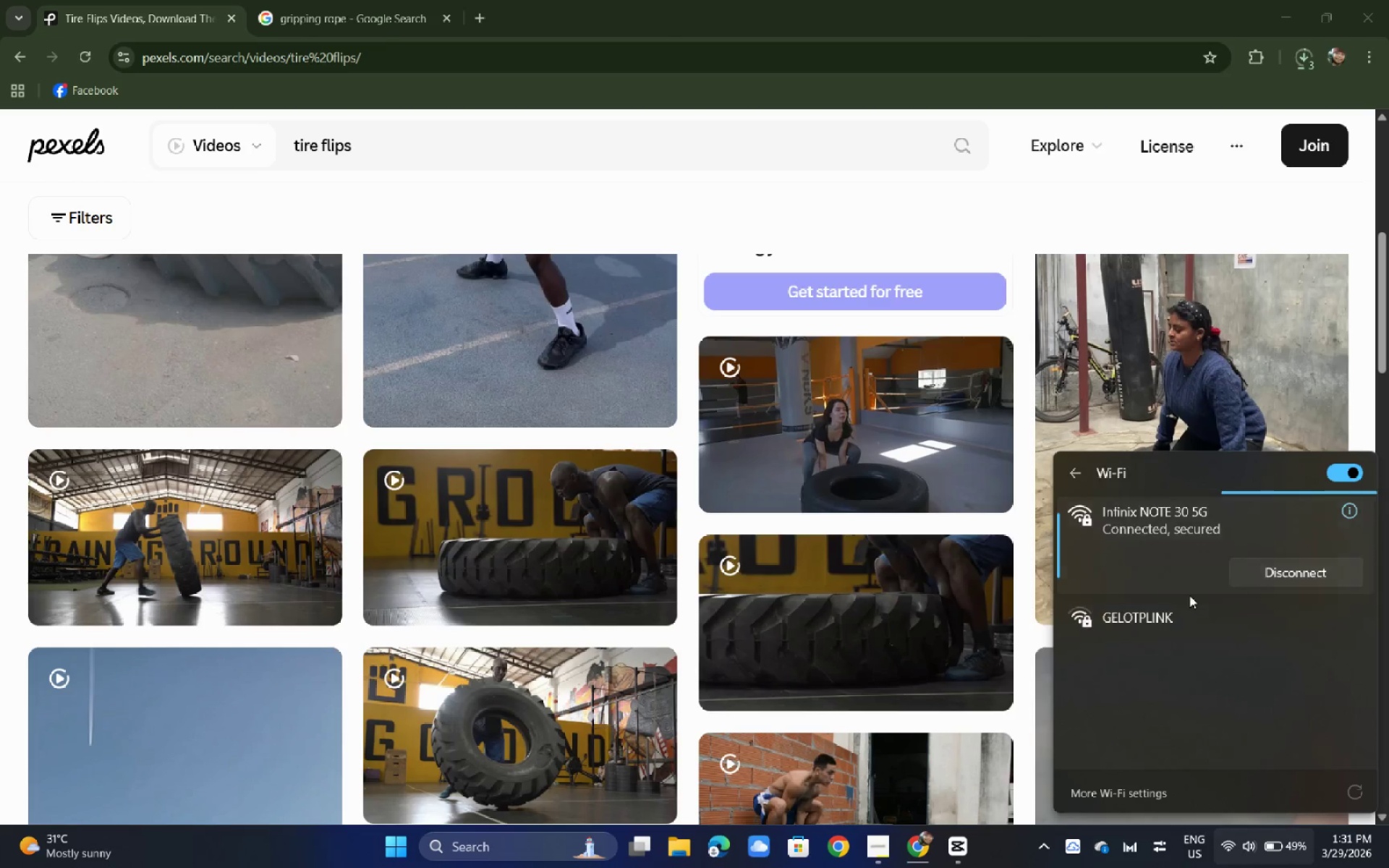 
scroll: coordinate [1189, 595], scroll_direction: none, amount: 0.0
 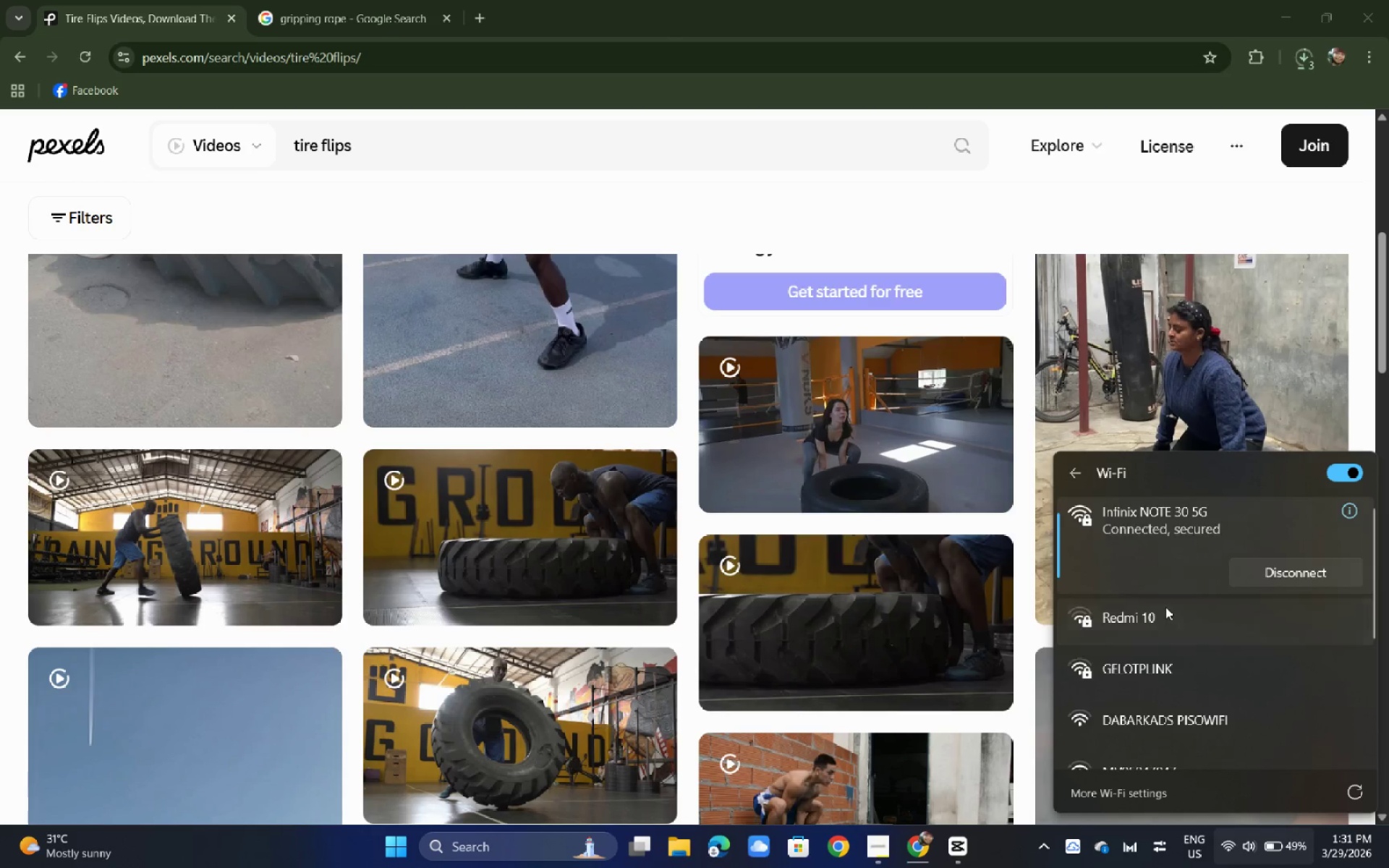 
left_click([1262, 642])
 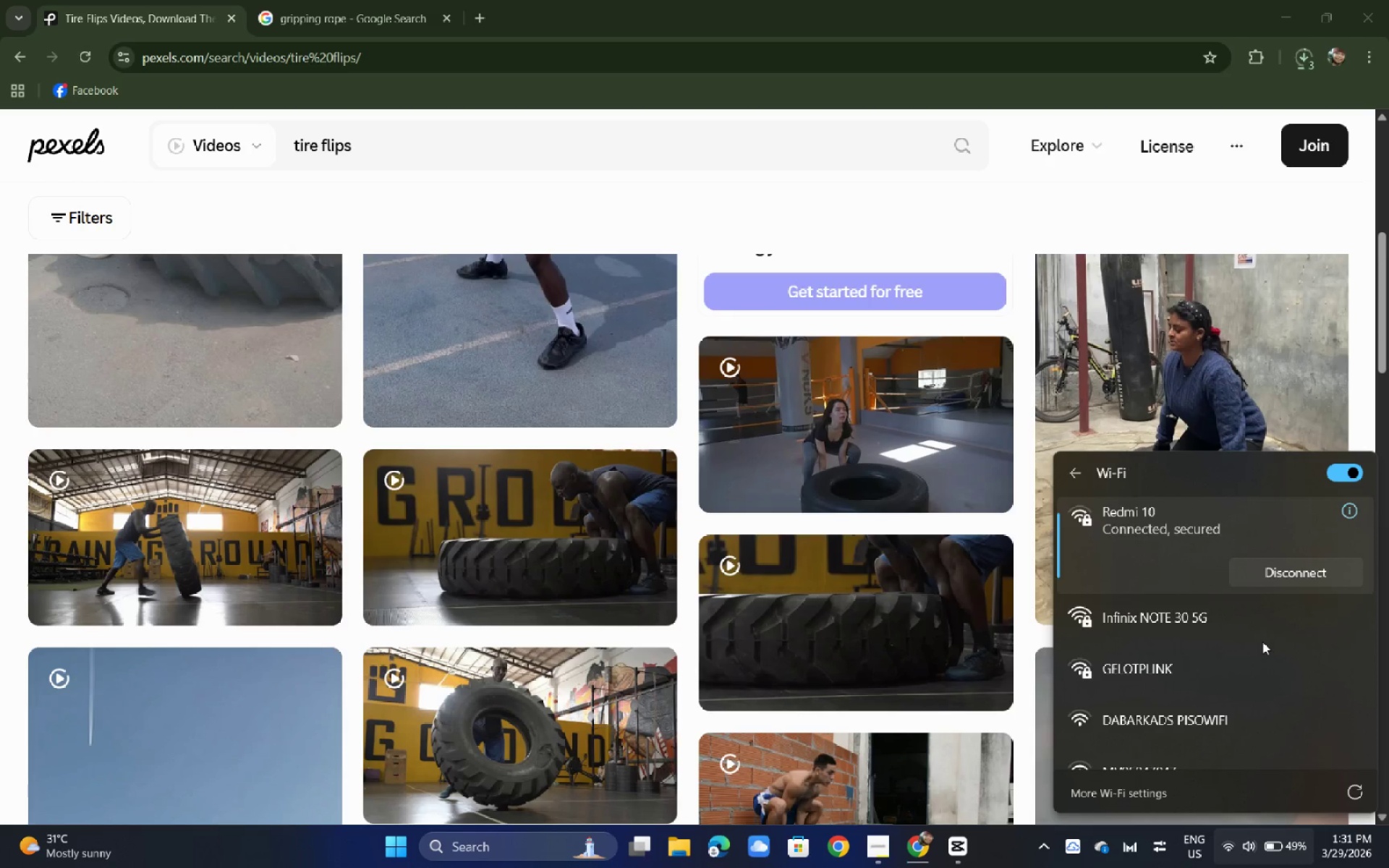 
wait(23.47)
 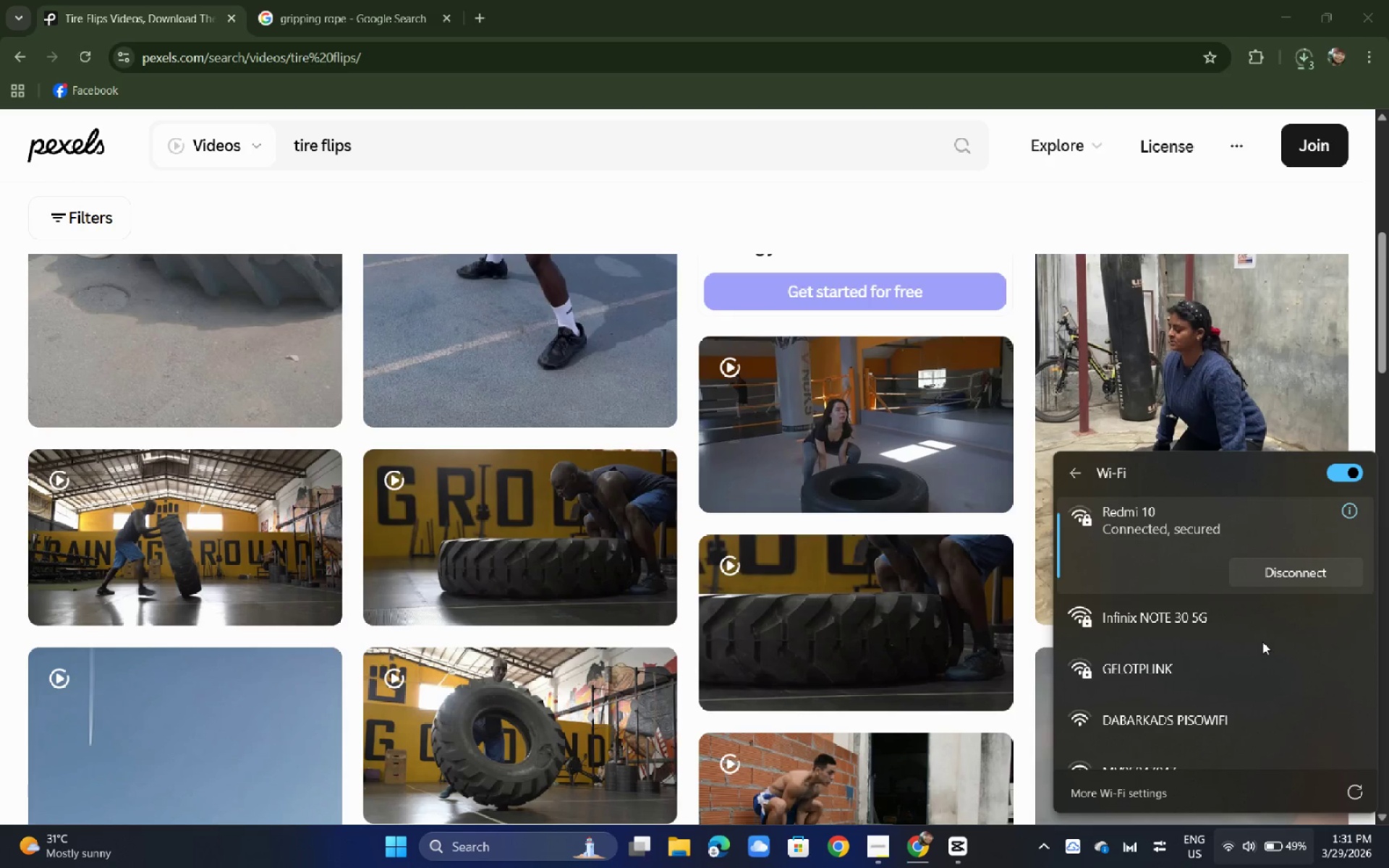 
left_click([1257, 629])
 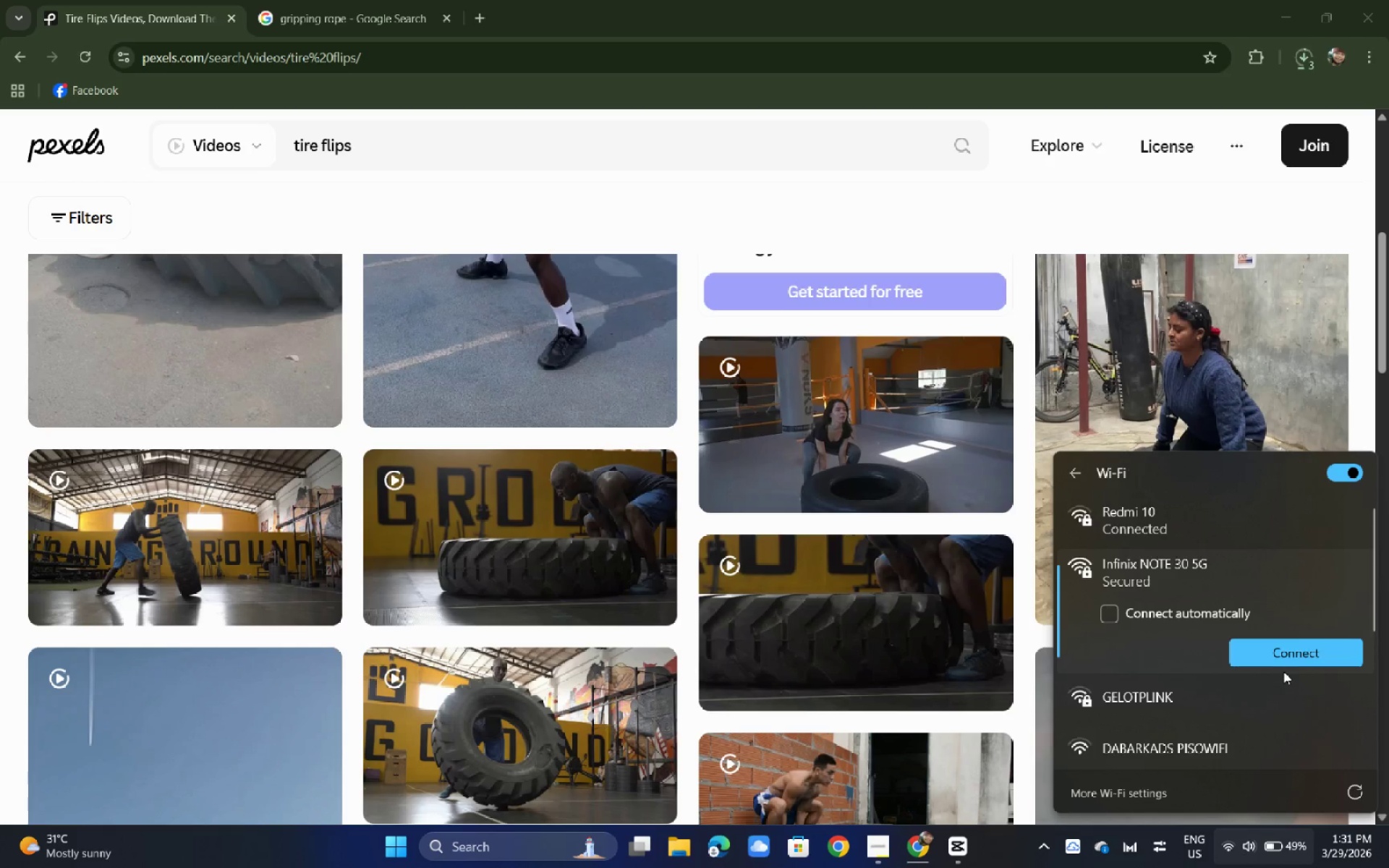 
left_click([1286, 665])
 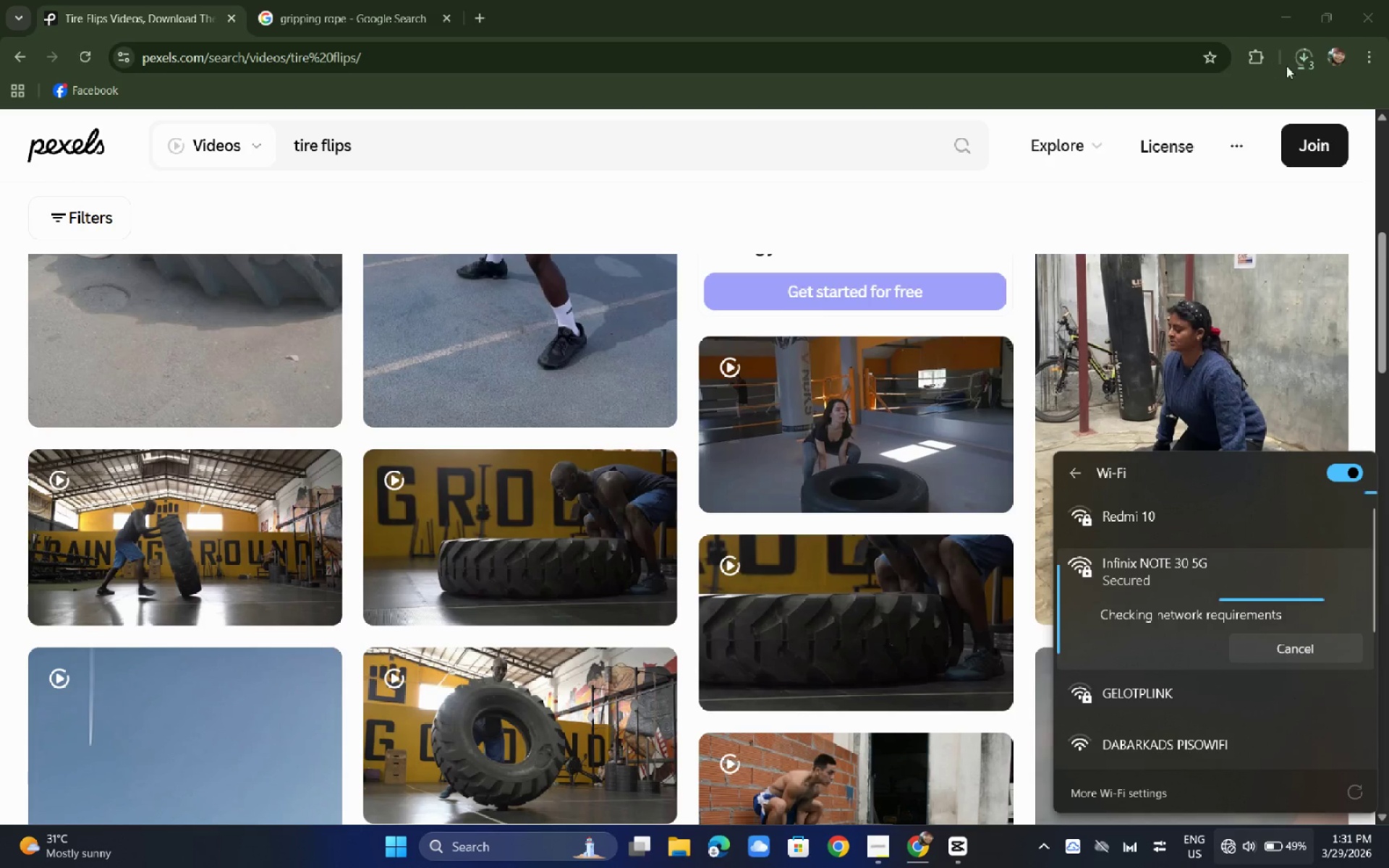 
left_click([1289, 67])
 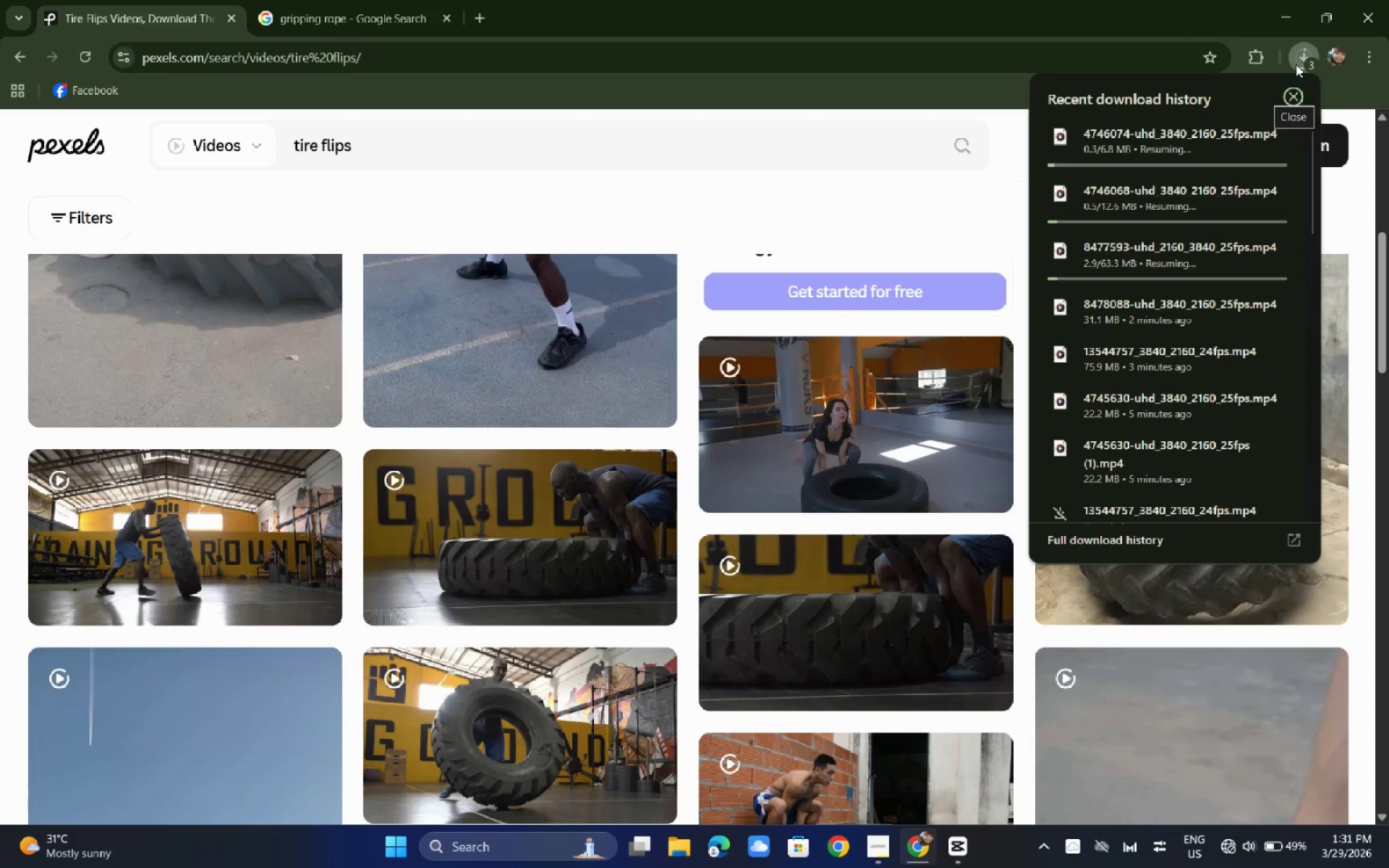 
left_click([1296, 64])
 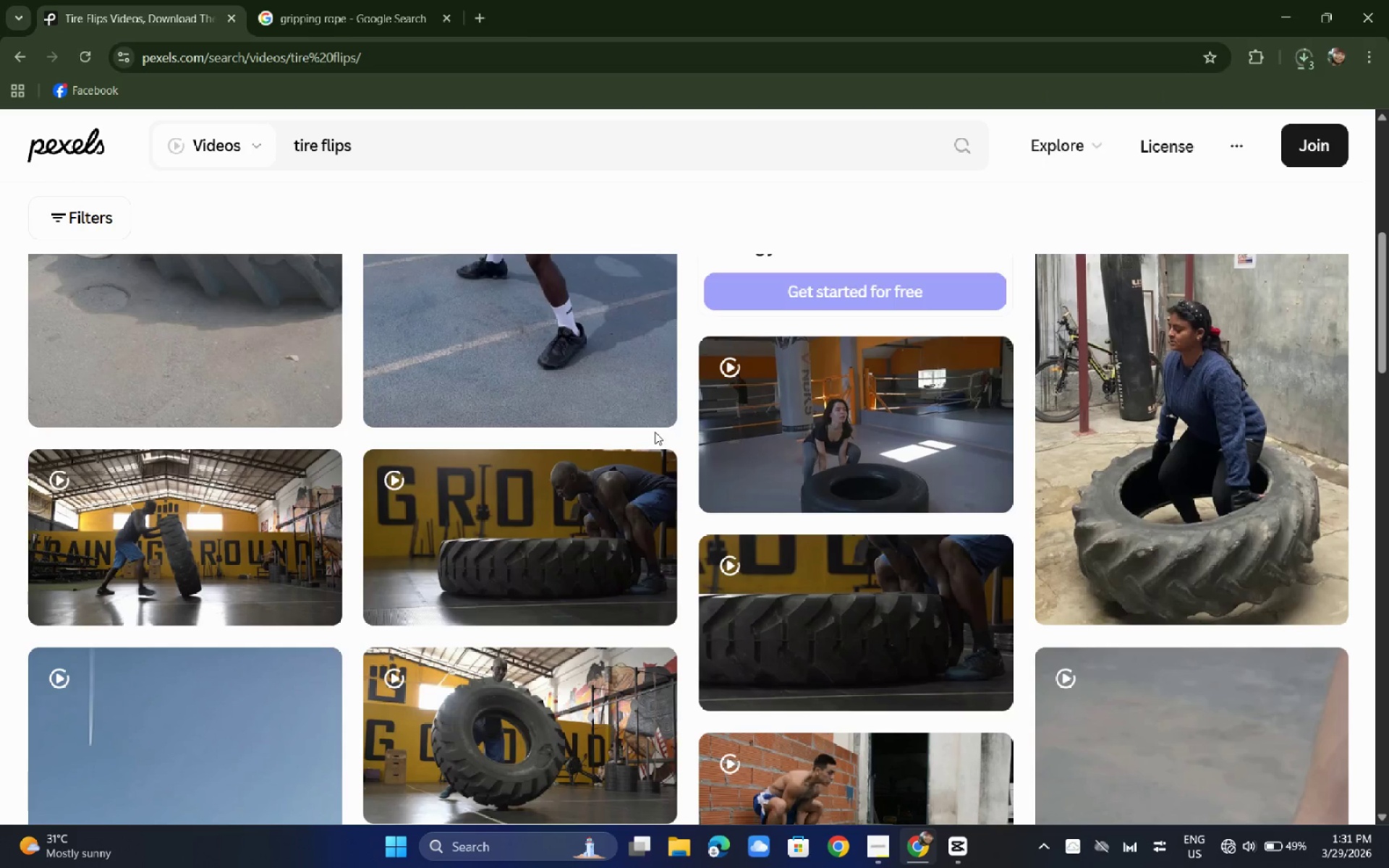 
scroll: coordinate [544, 438], scroll_direction: down, amount: 2.0
 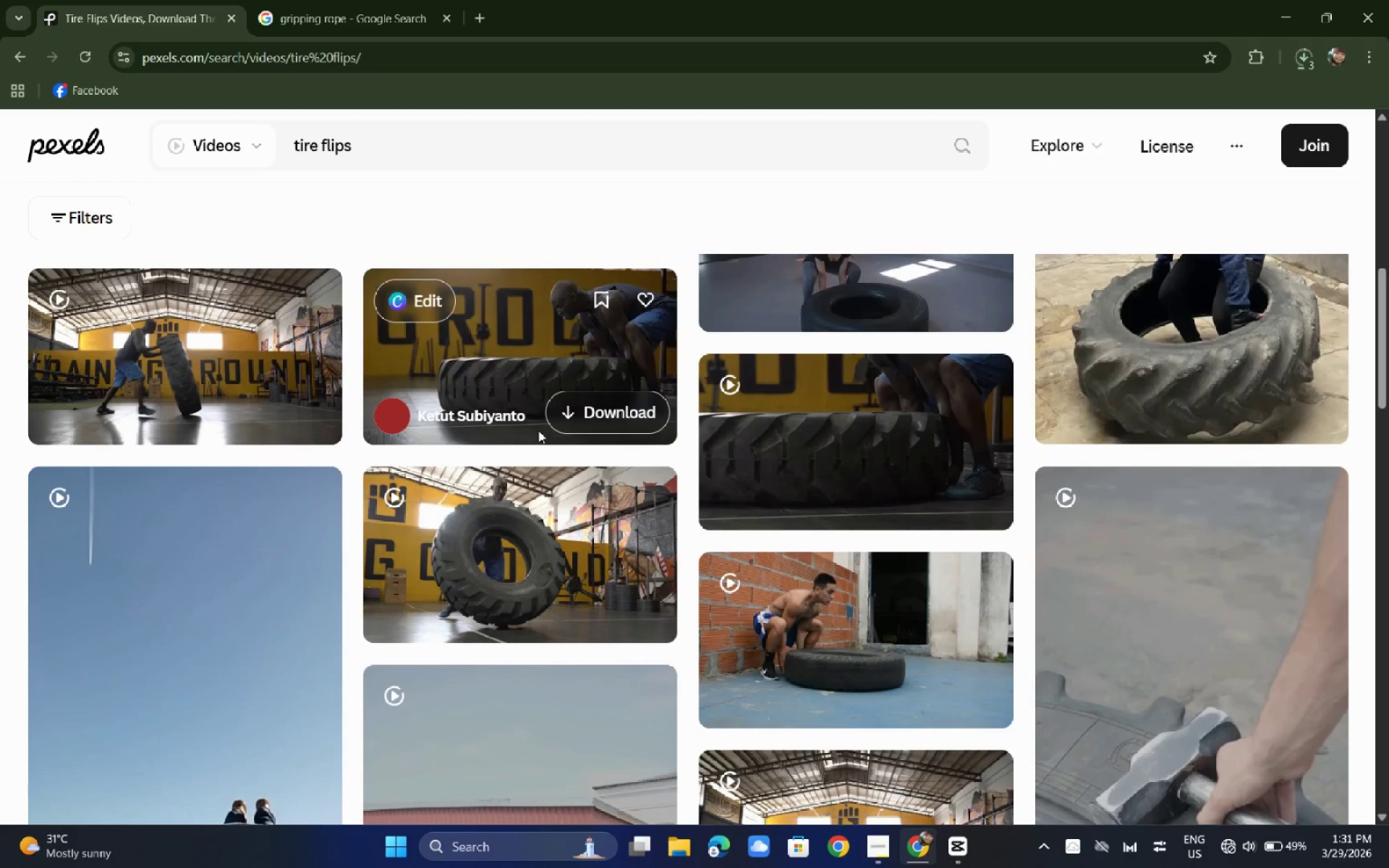 
key(Alt+AltLeft)
 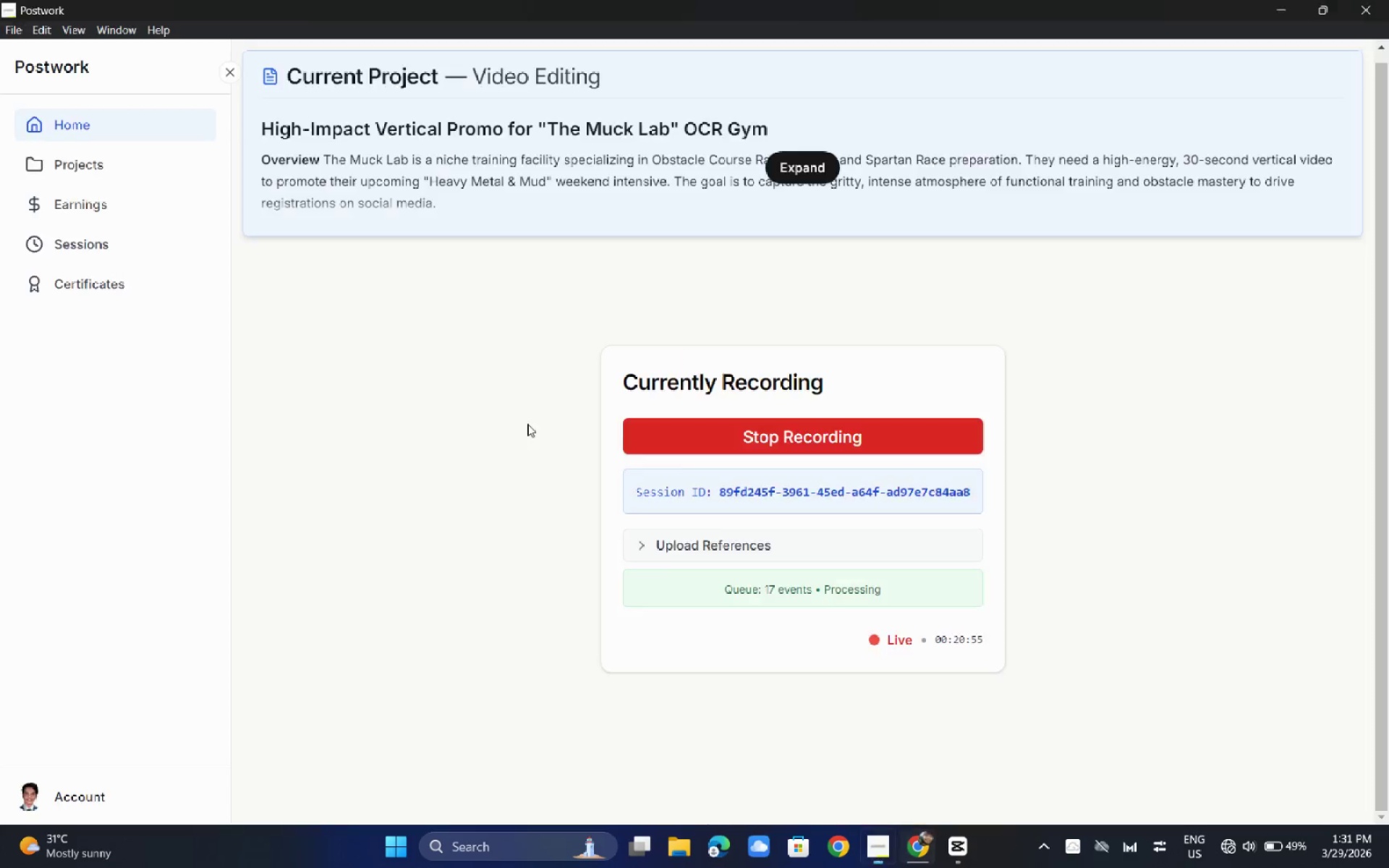 
key(Alt+Tab)